 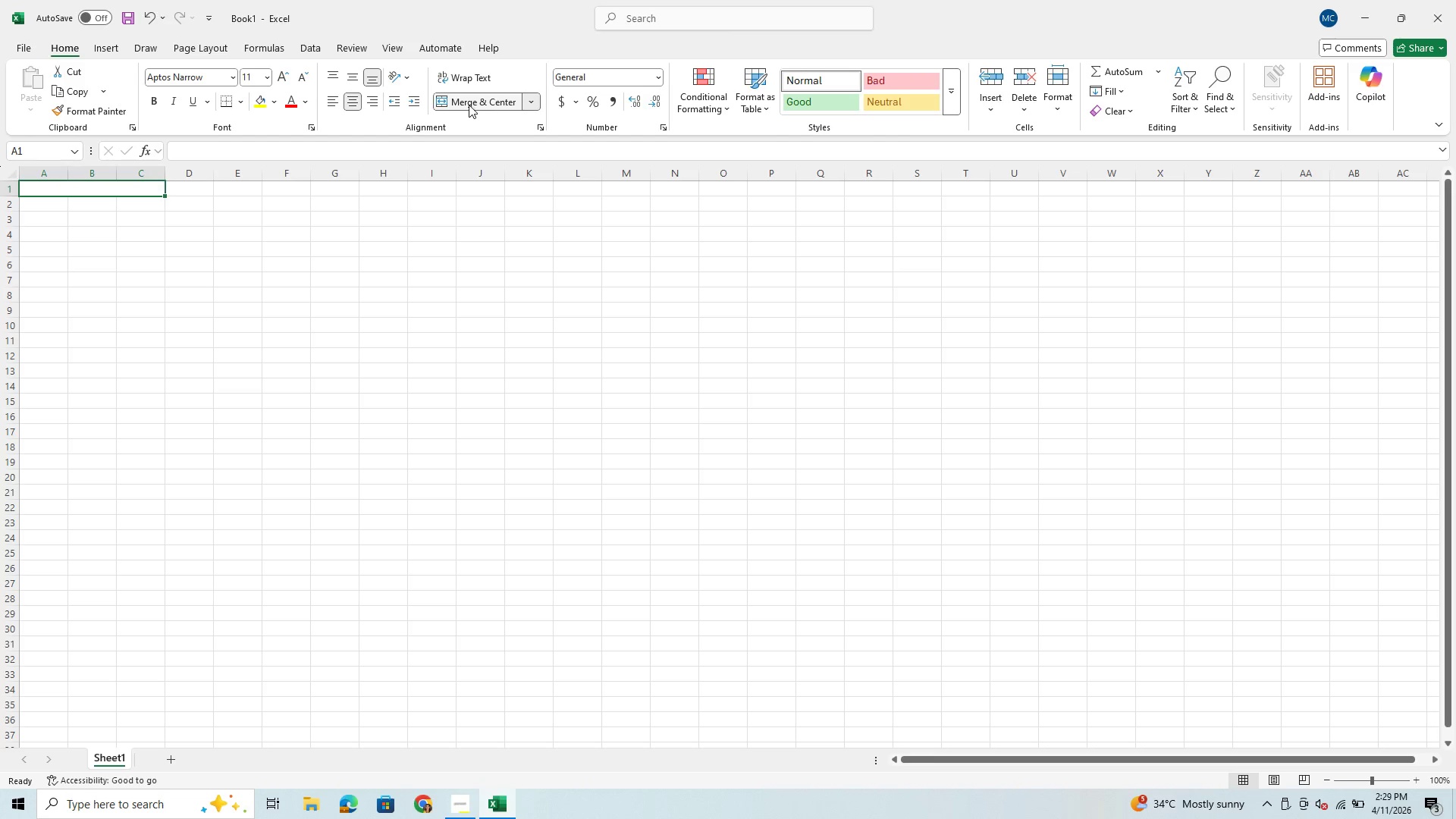 
left_click_drag(start_coordinate=[193, 194], to_coordinate=[275, 189])
 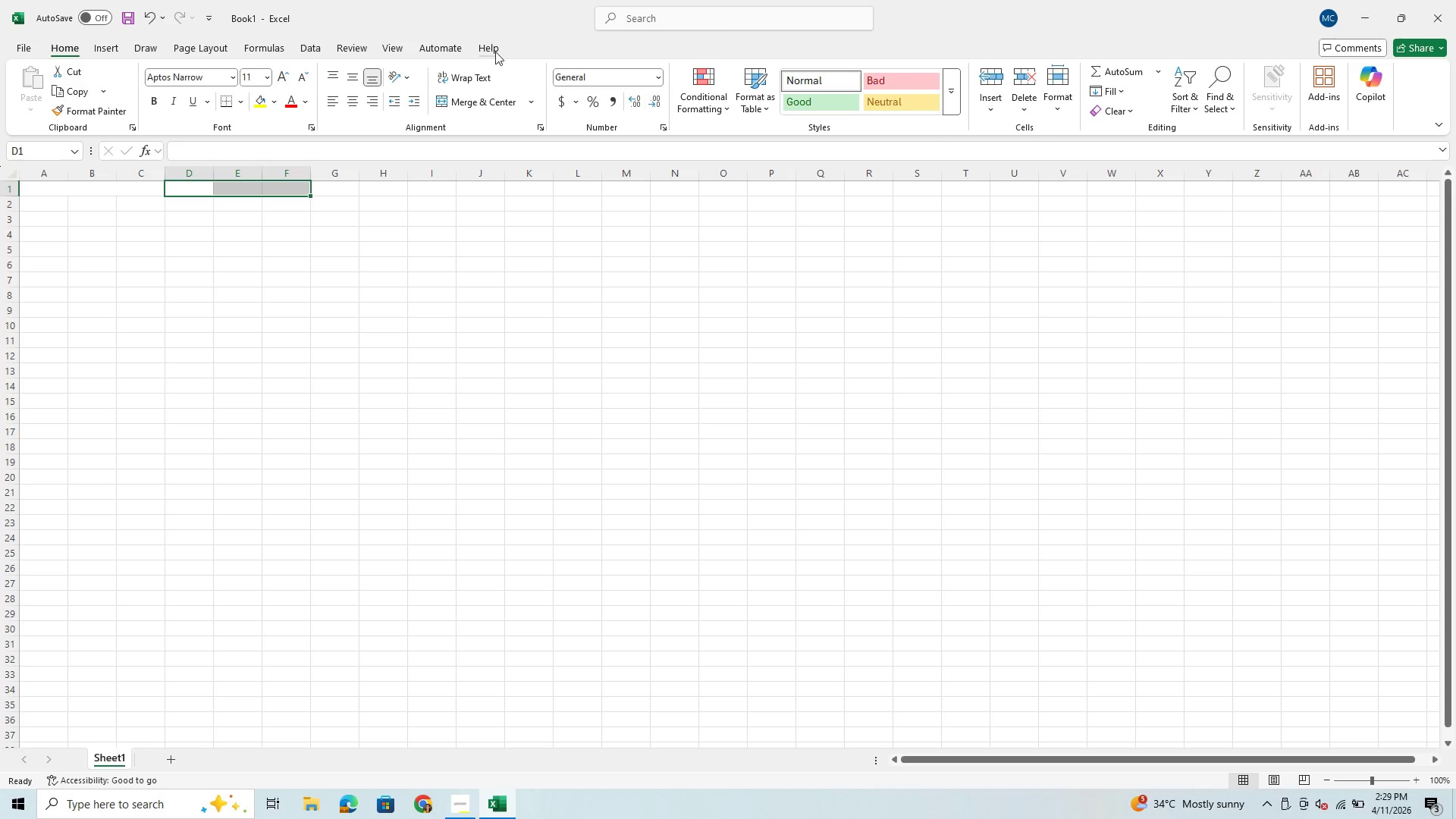 
mouse_move([464, 71])
 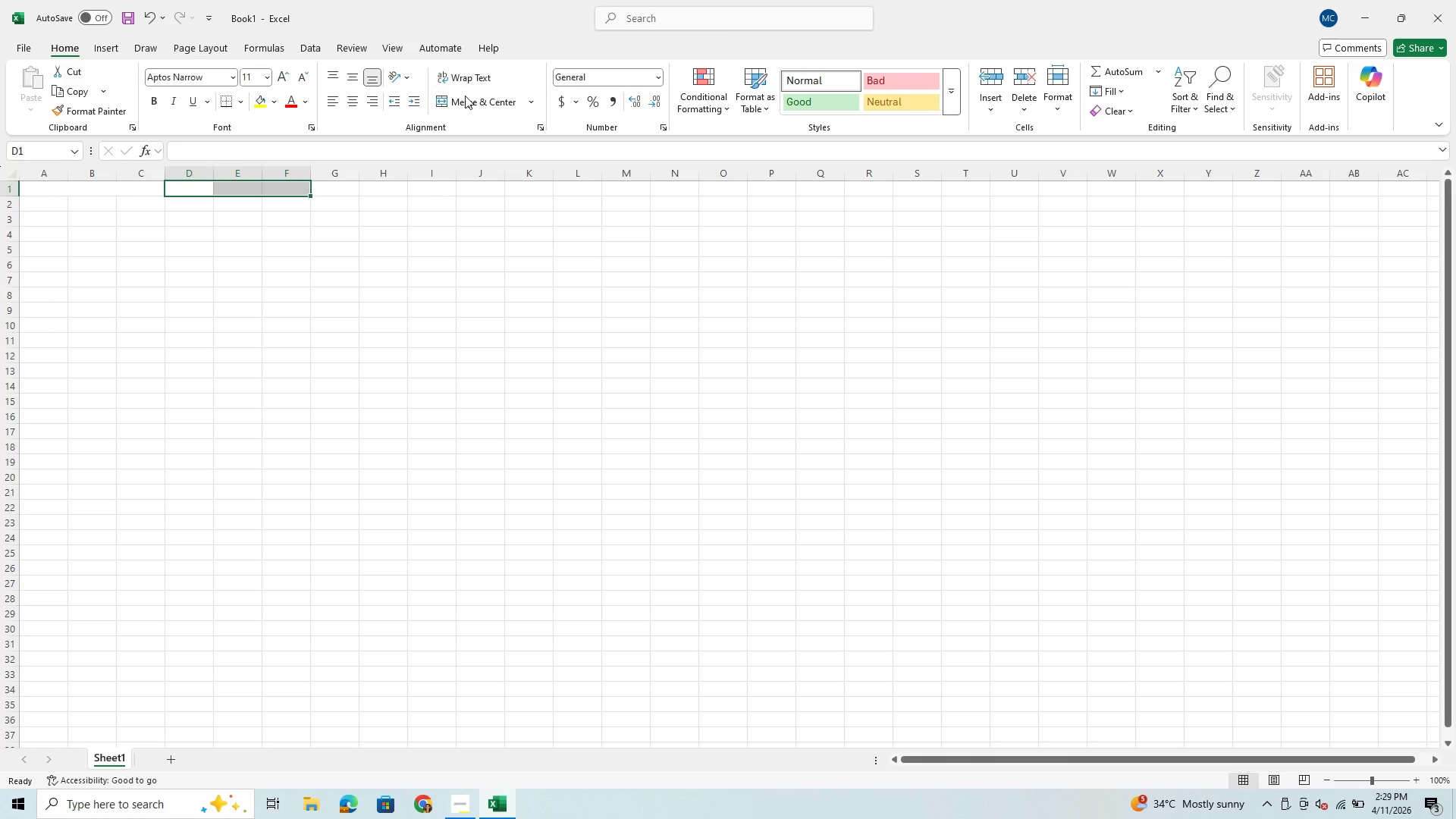 
left_click([464, 98])
 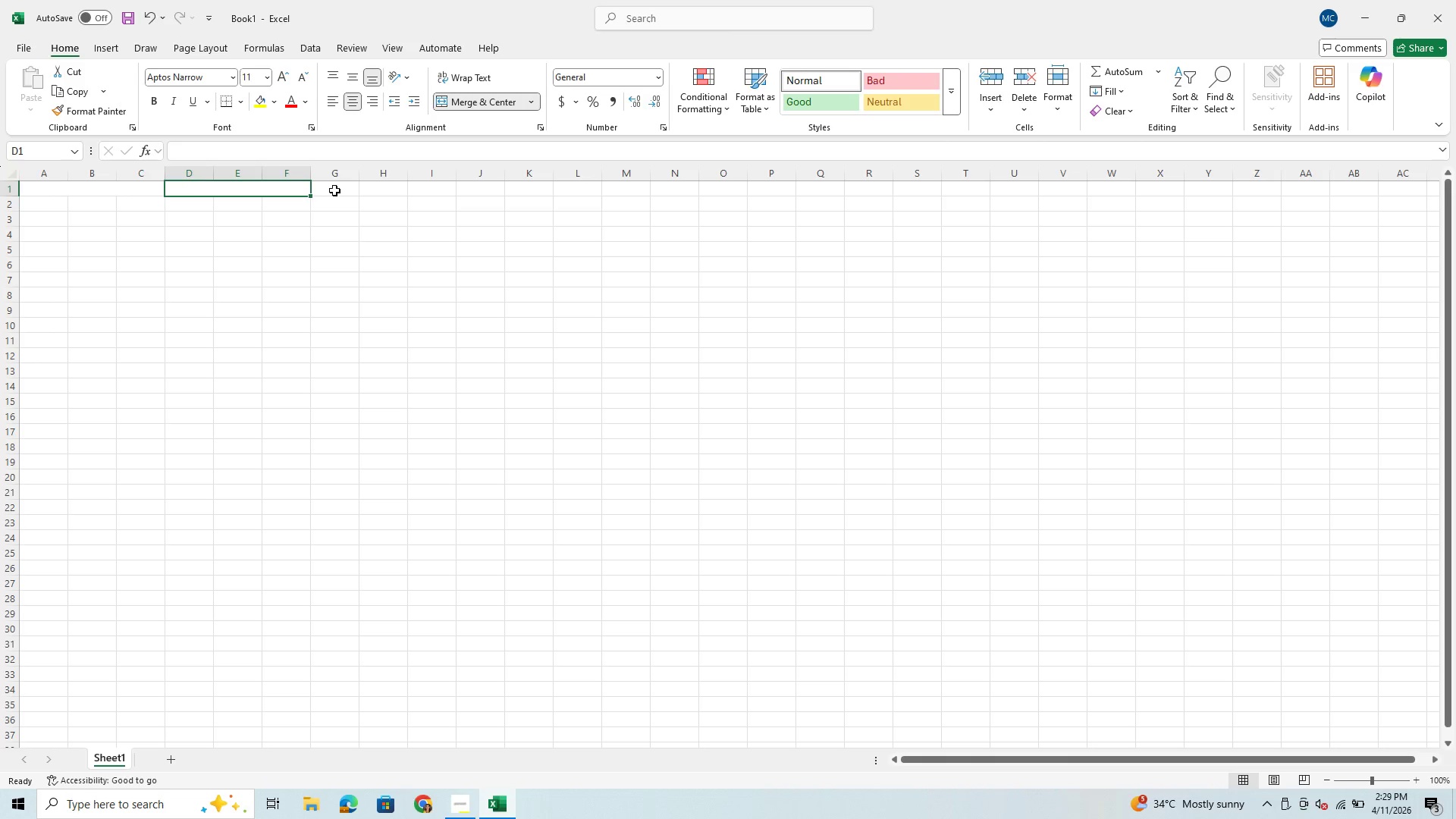 
left_click_drag(start_coordinate=[340, 187], to_coordinate=[439, 193])
 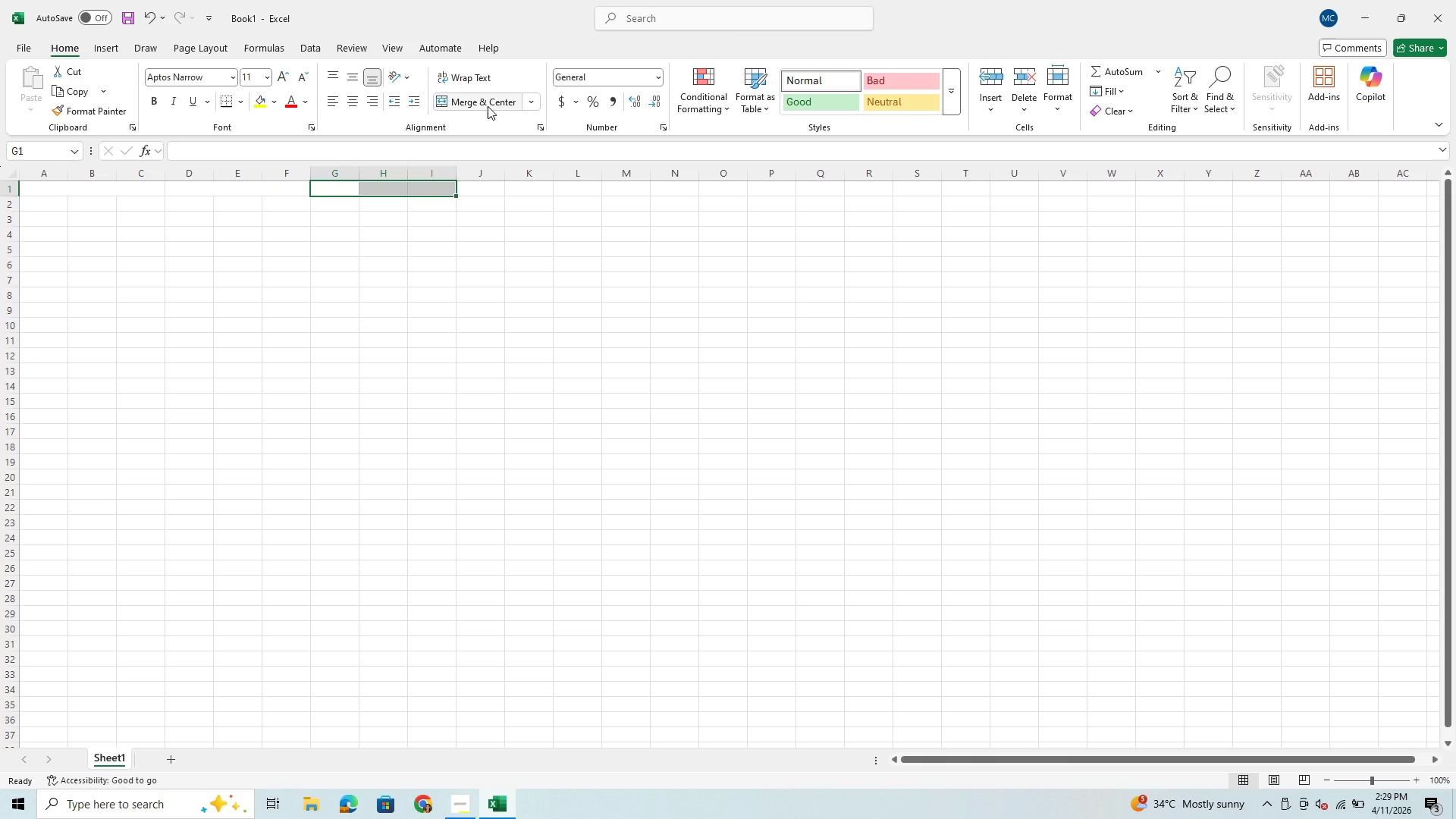 
left_click([488, 106])
 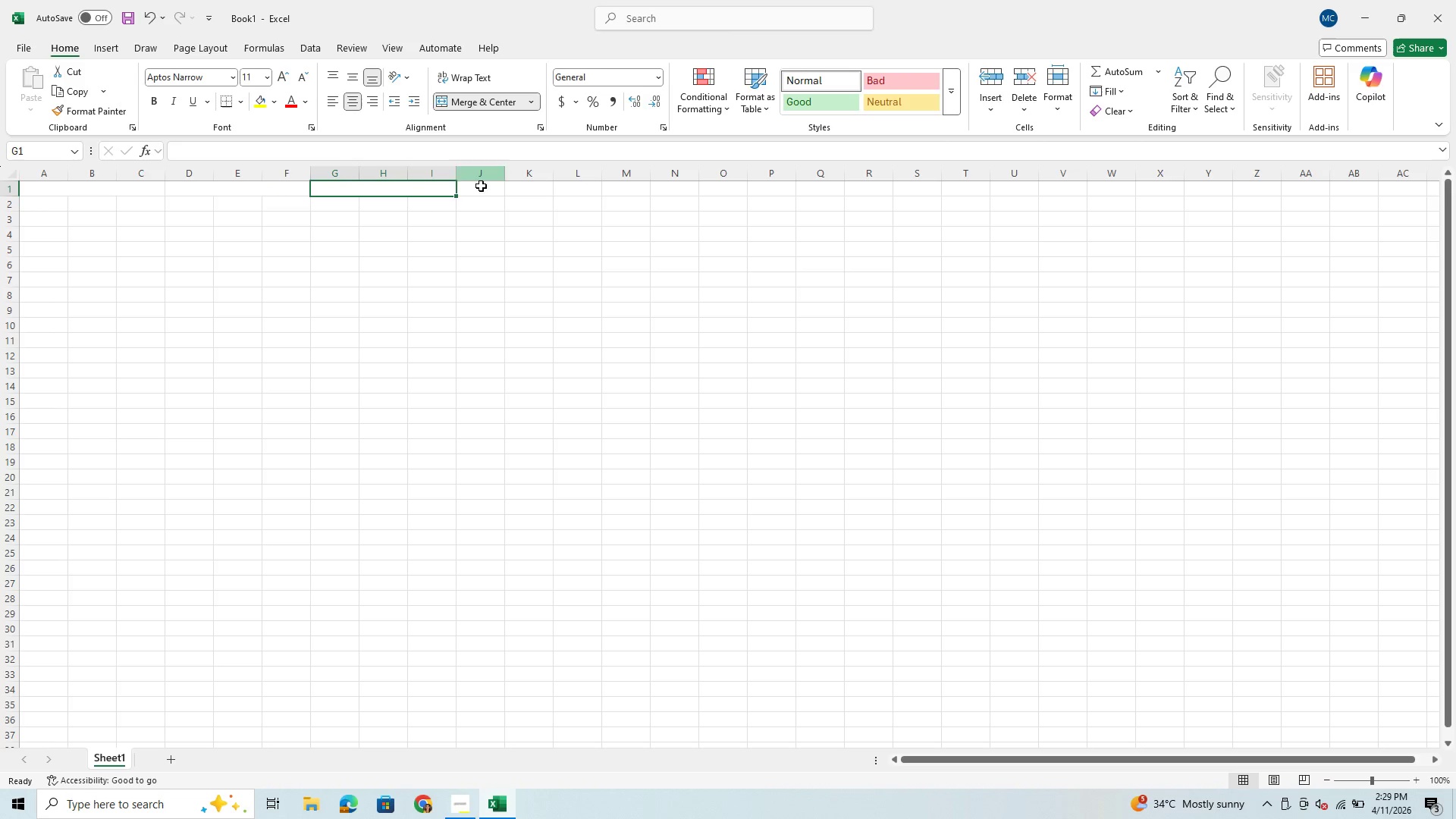 
left_click_drag(start_coordinate=[483, 198], to_coordinate=[570, 174])
 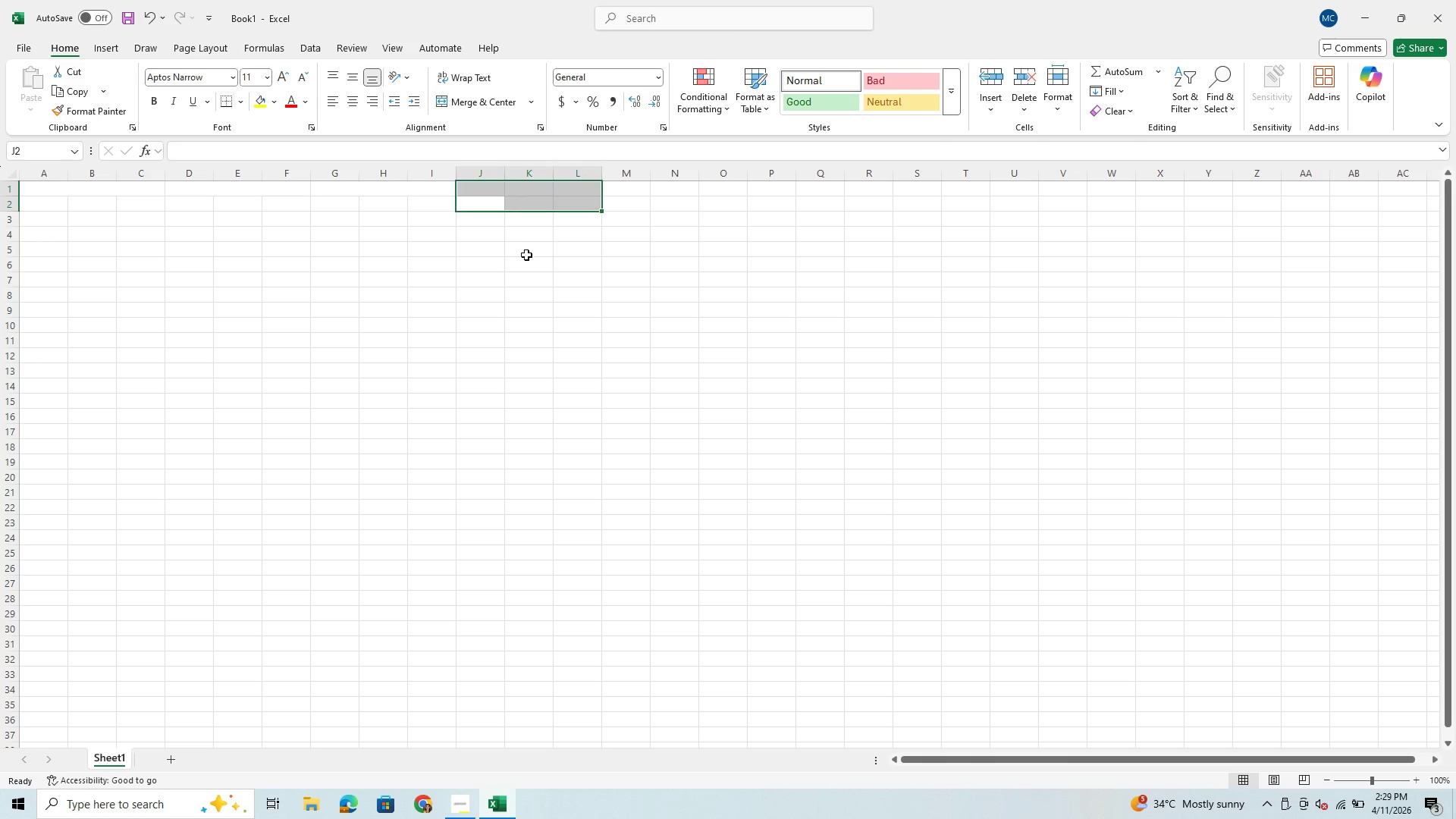 
left_click([526, 255])
 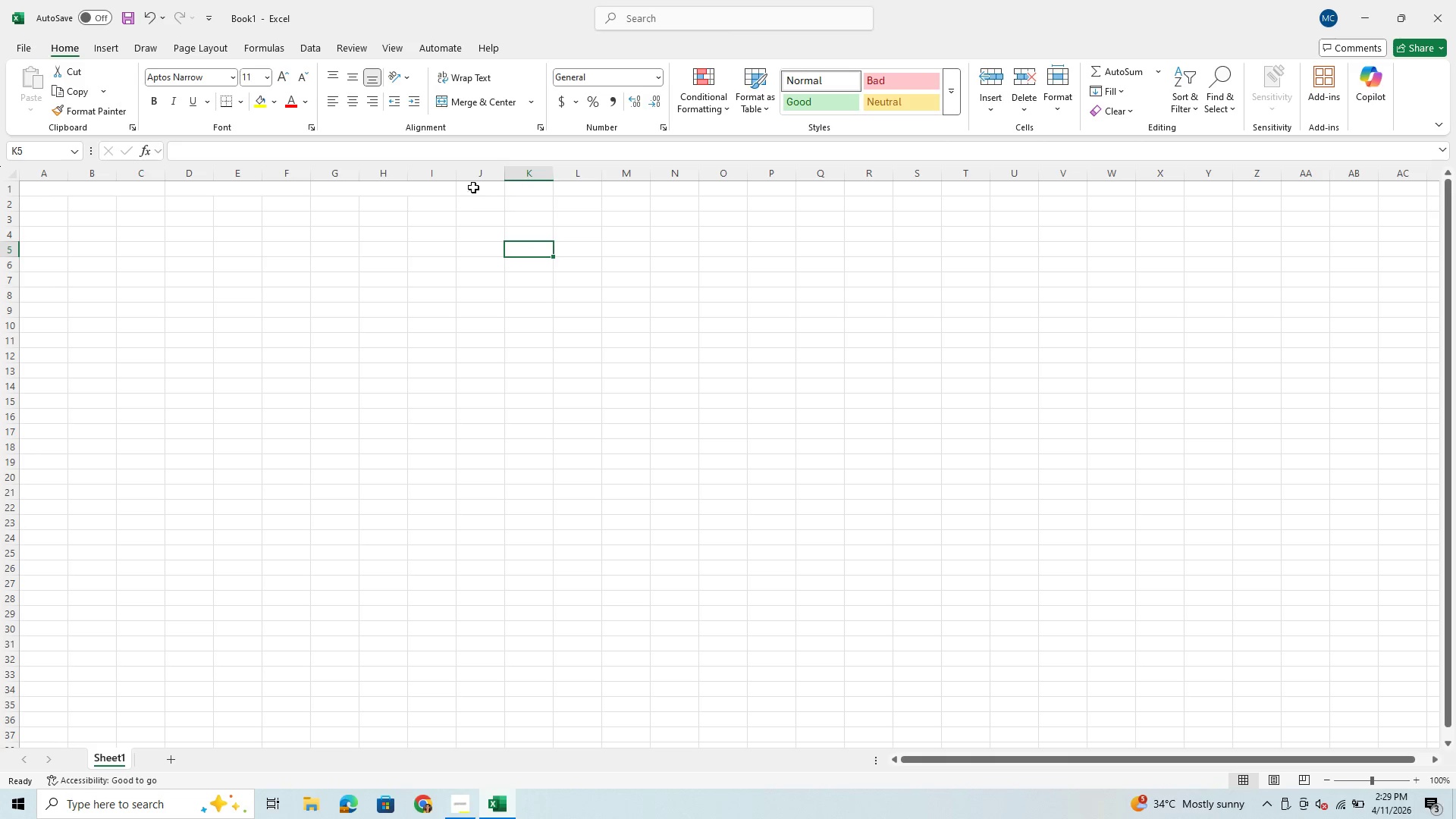 
left_click_drag(start_coordinate=[473, 187], to_coordinate=[566, 186])
 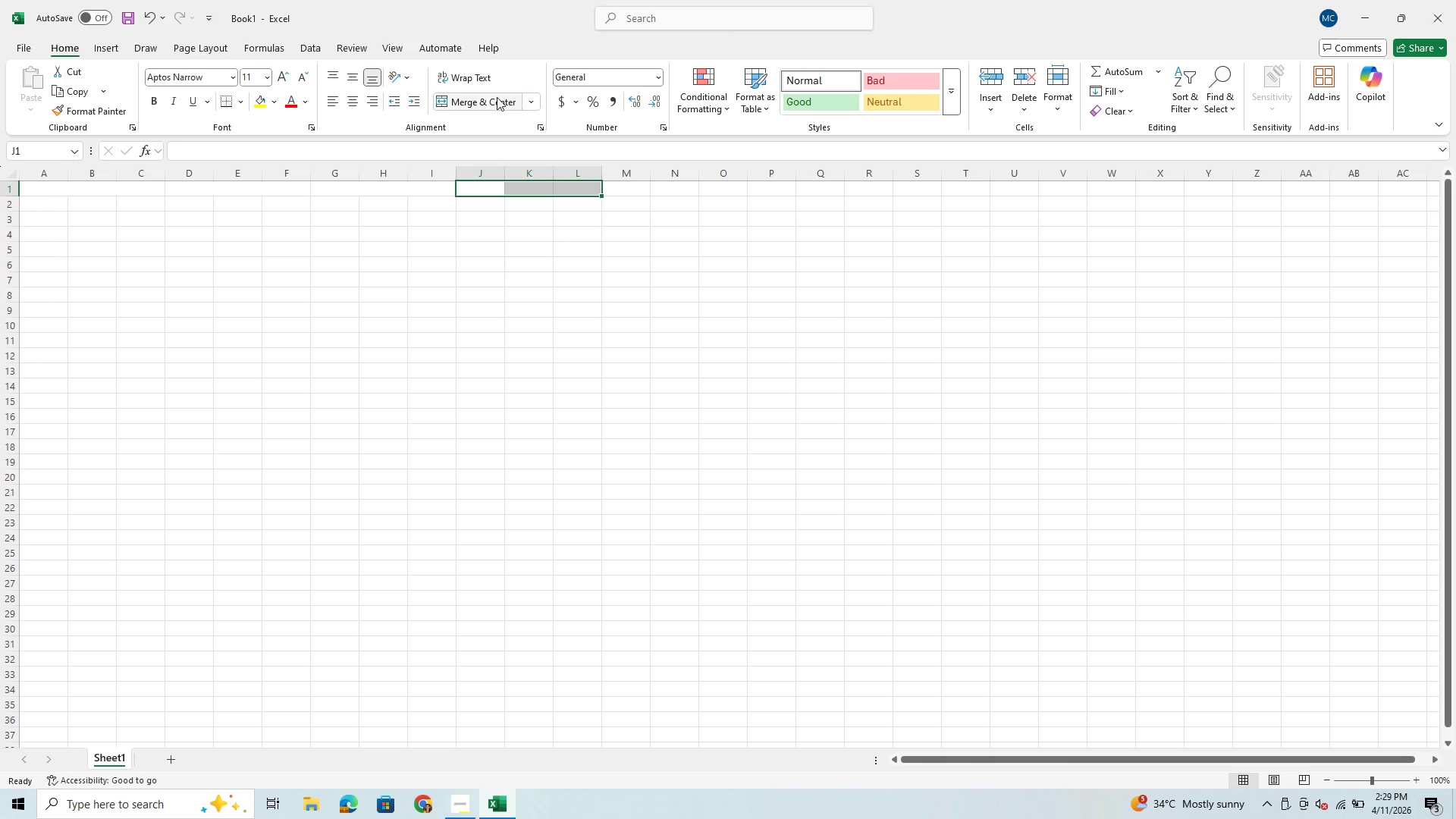 
left_click([497, 97])
 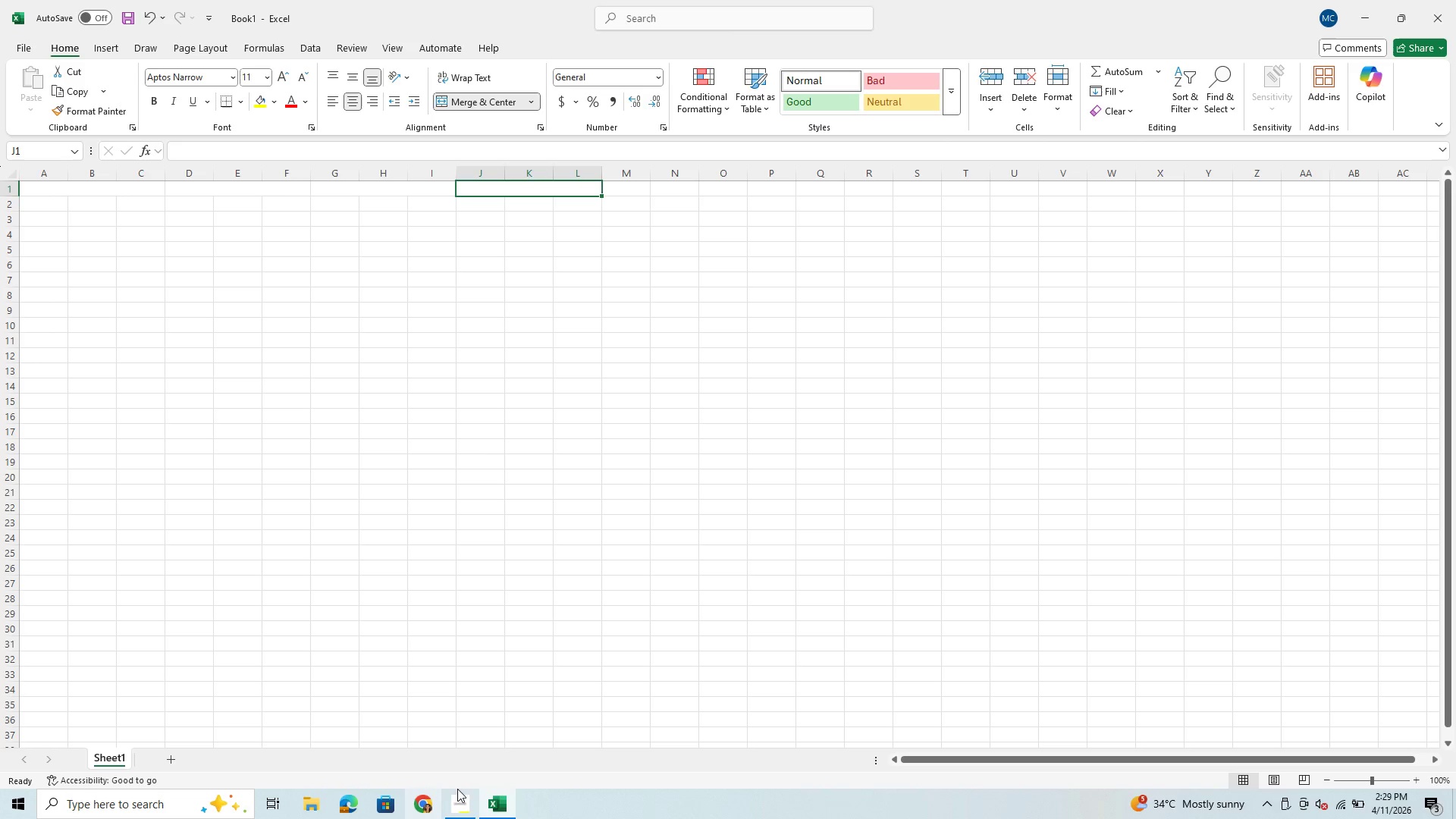 
wait(5.42)
 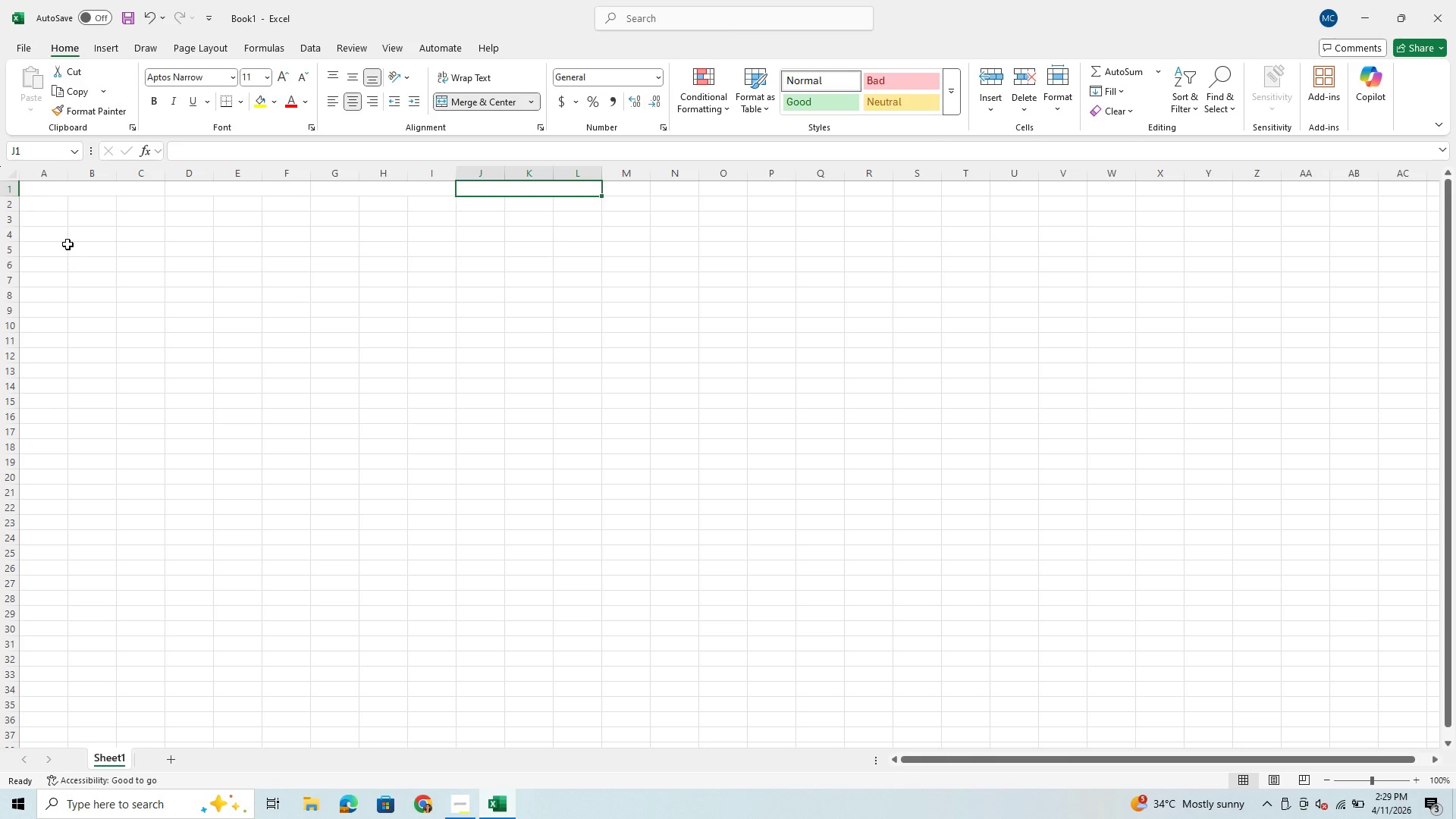 
left_click([491, 801])